 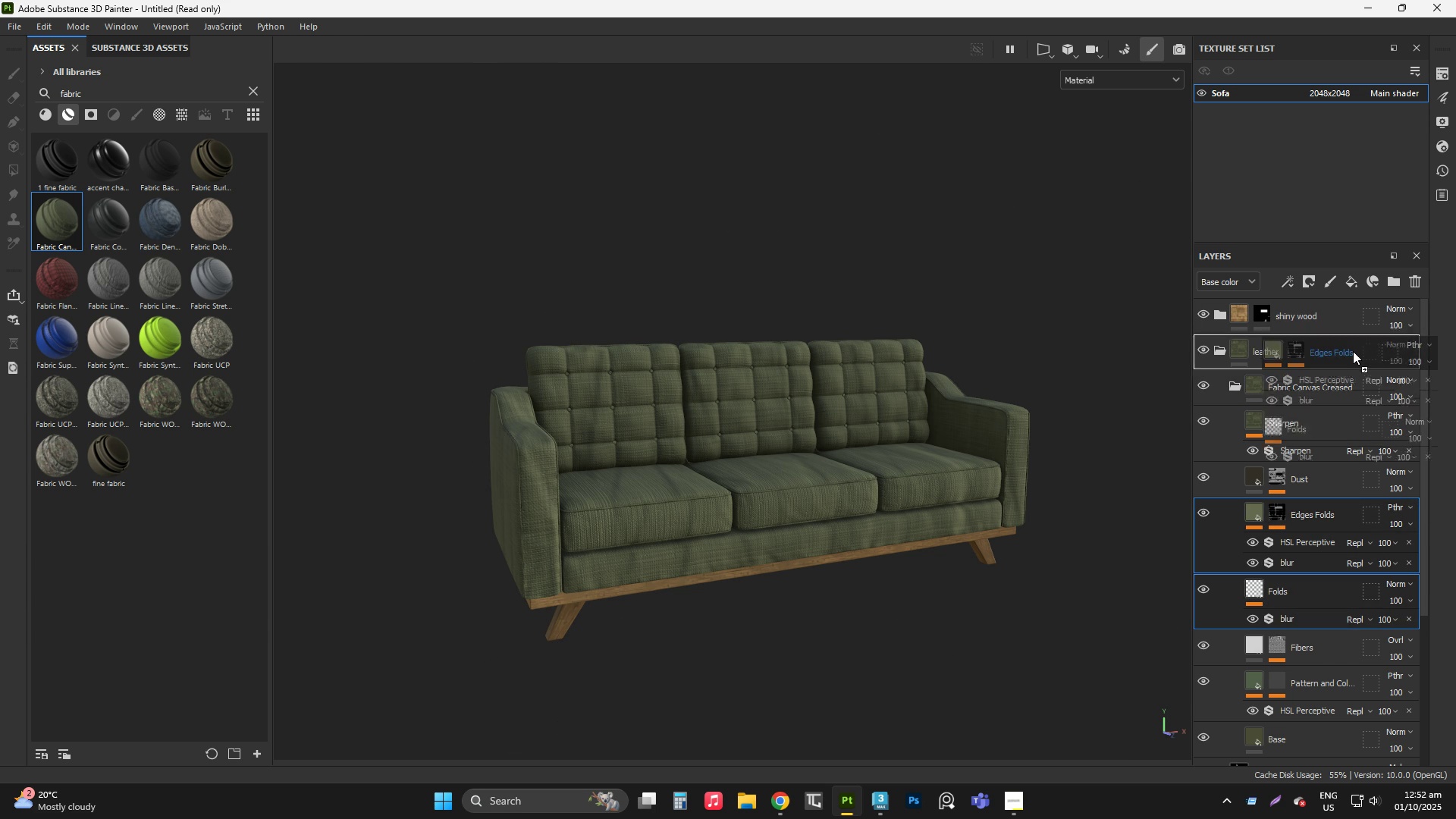 
double_click([1308, 513])
 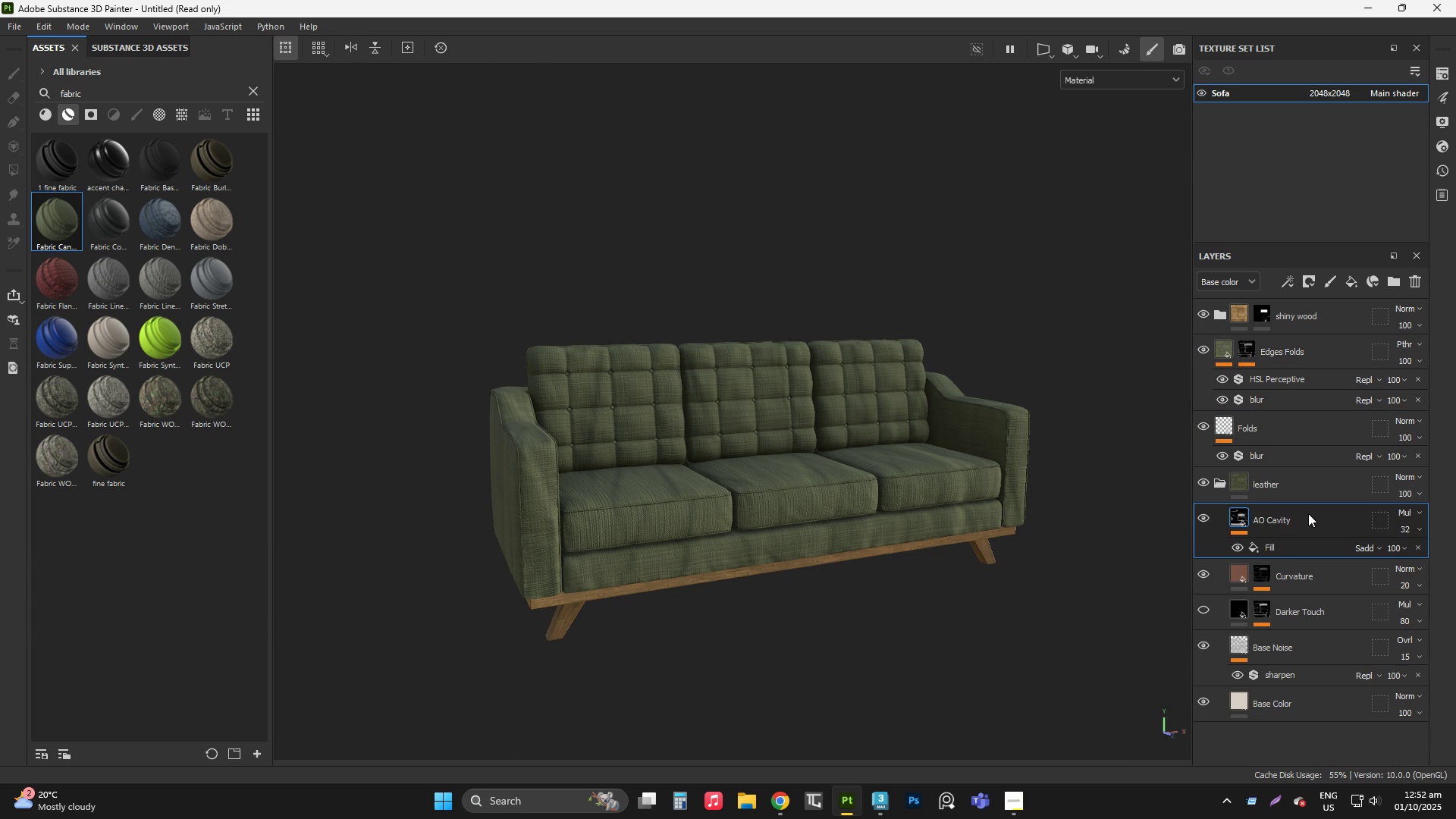 
key(Delete)
 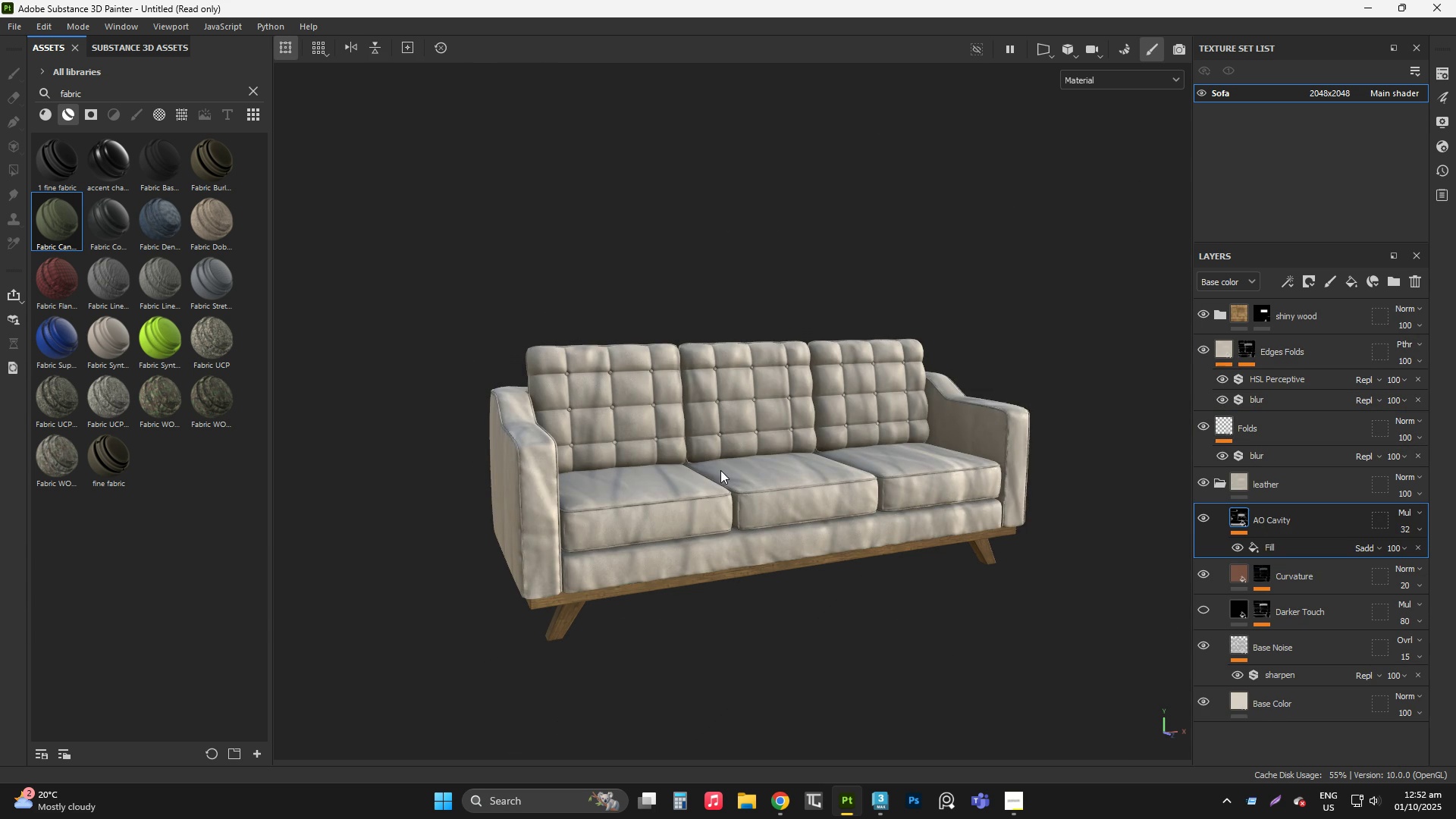 
scroll: coordinate [683, 469], scroll_direction: up, amount: 1.0
 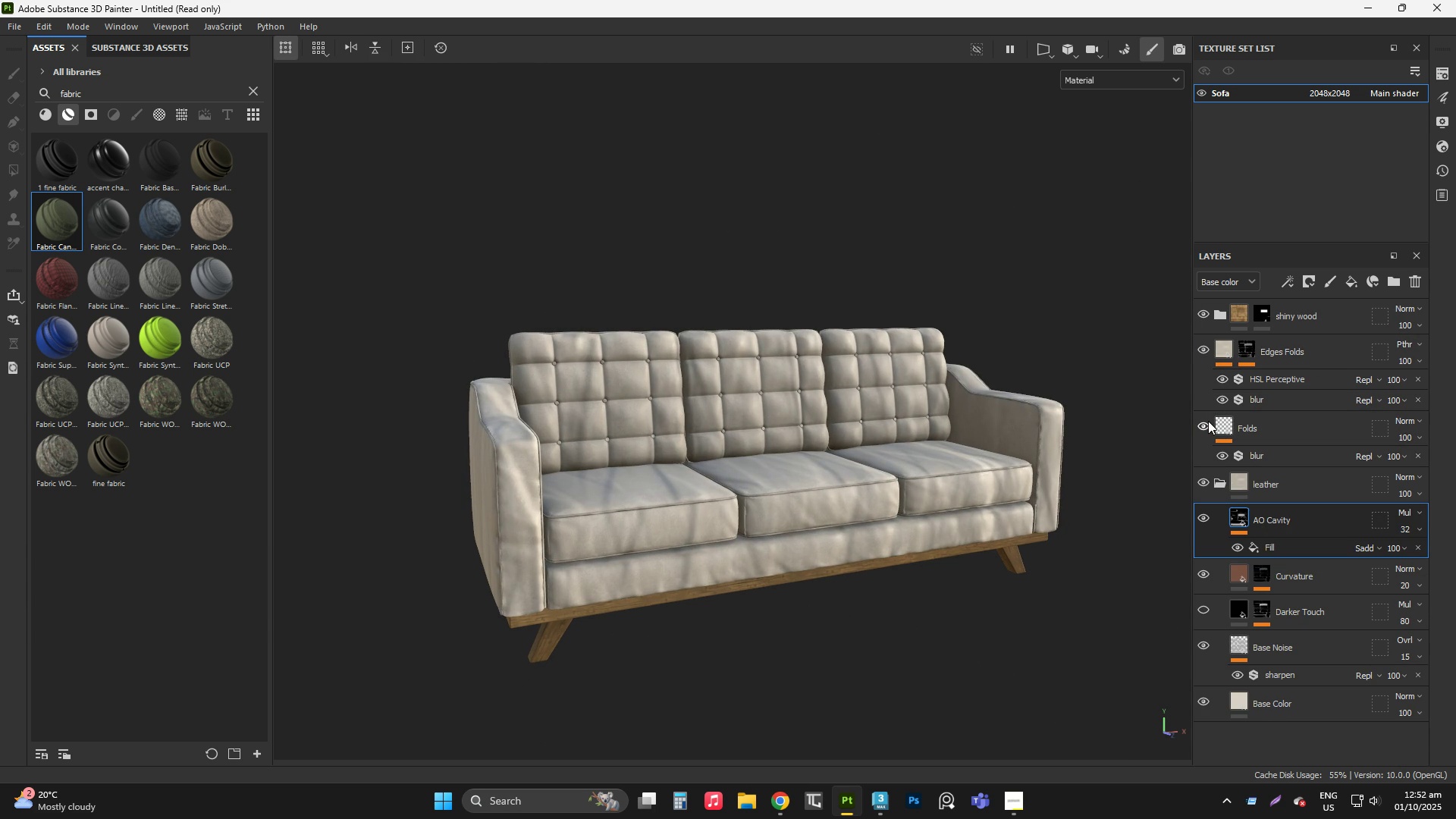 
left_click([1208, 421])
 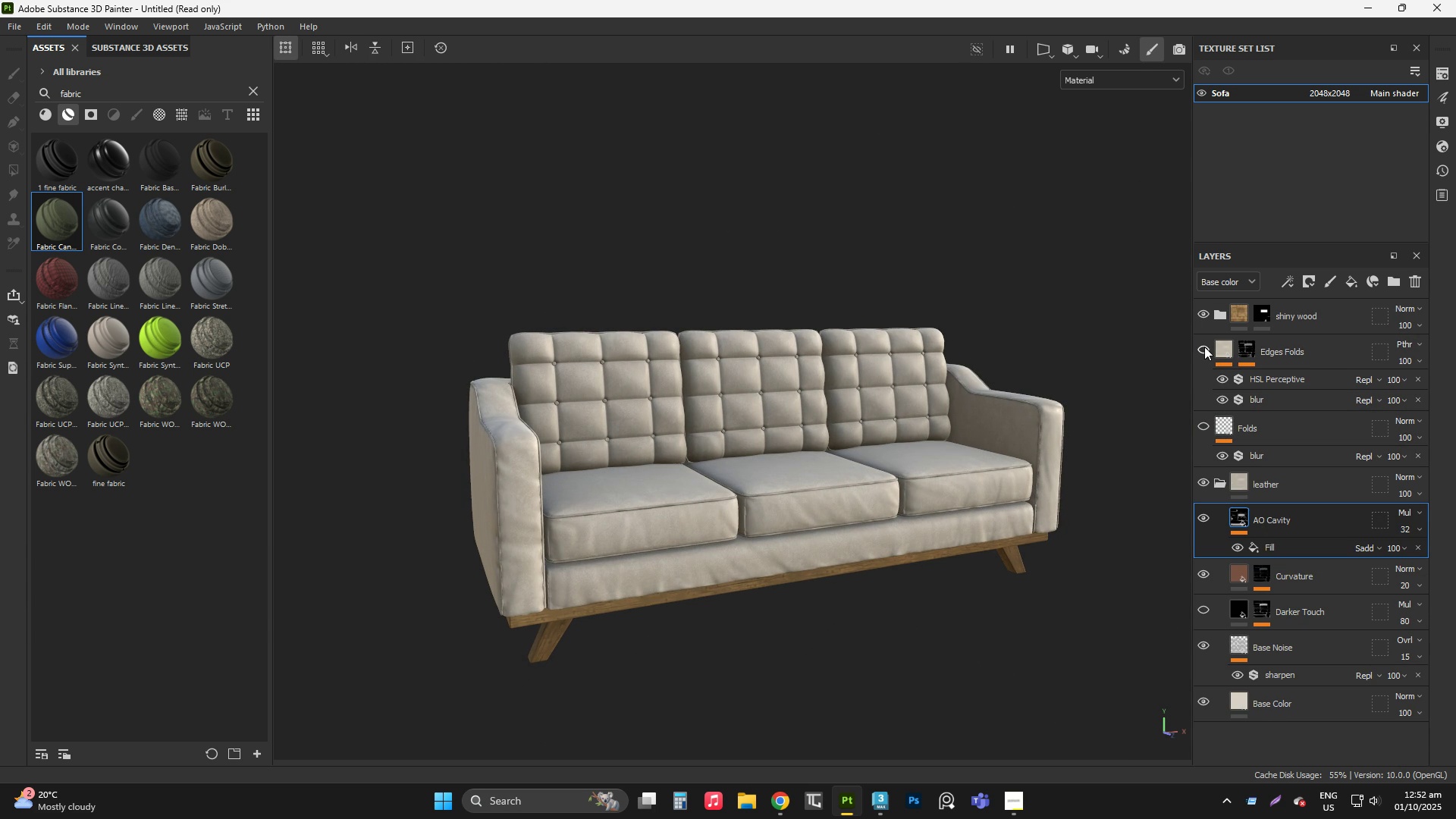 
double_click([1203, 348])
 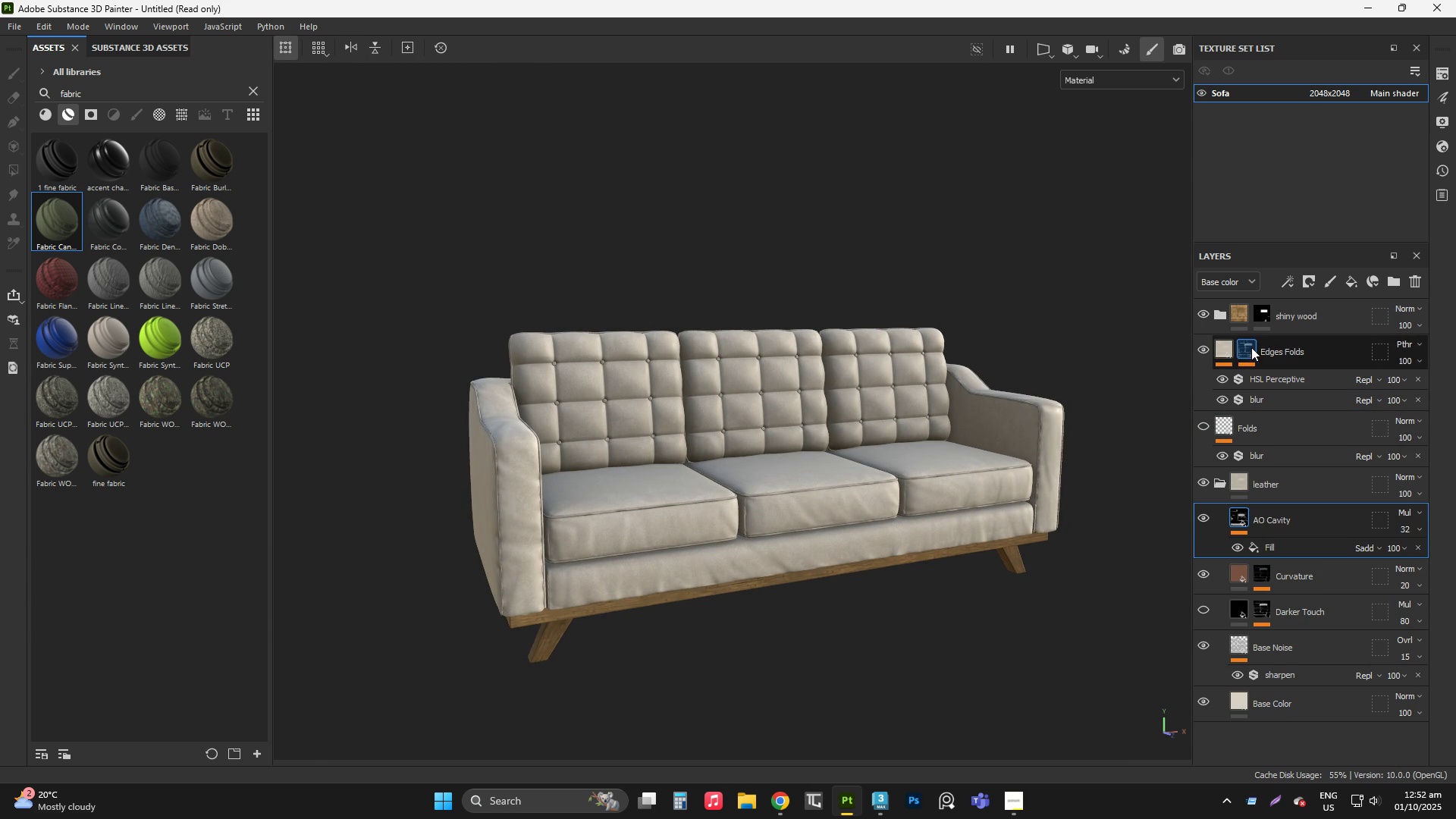 
left_click([1251, 347])
 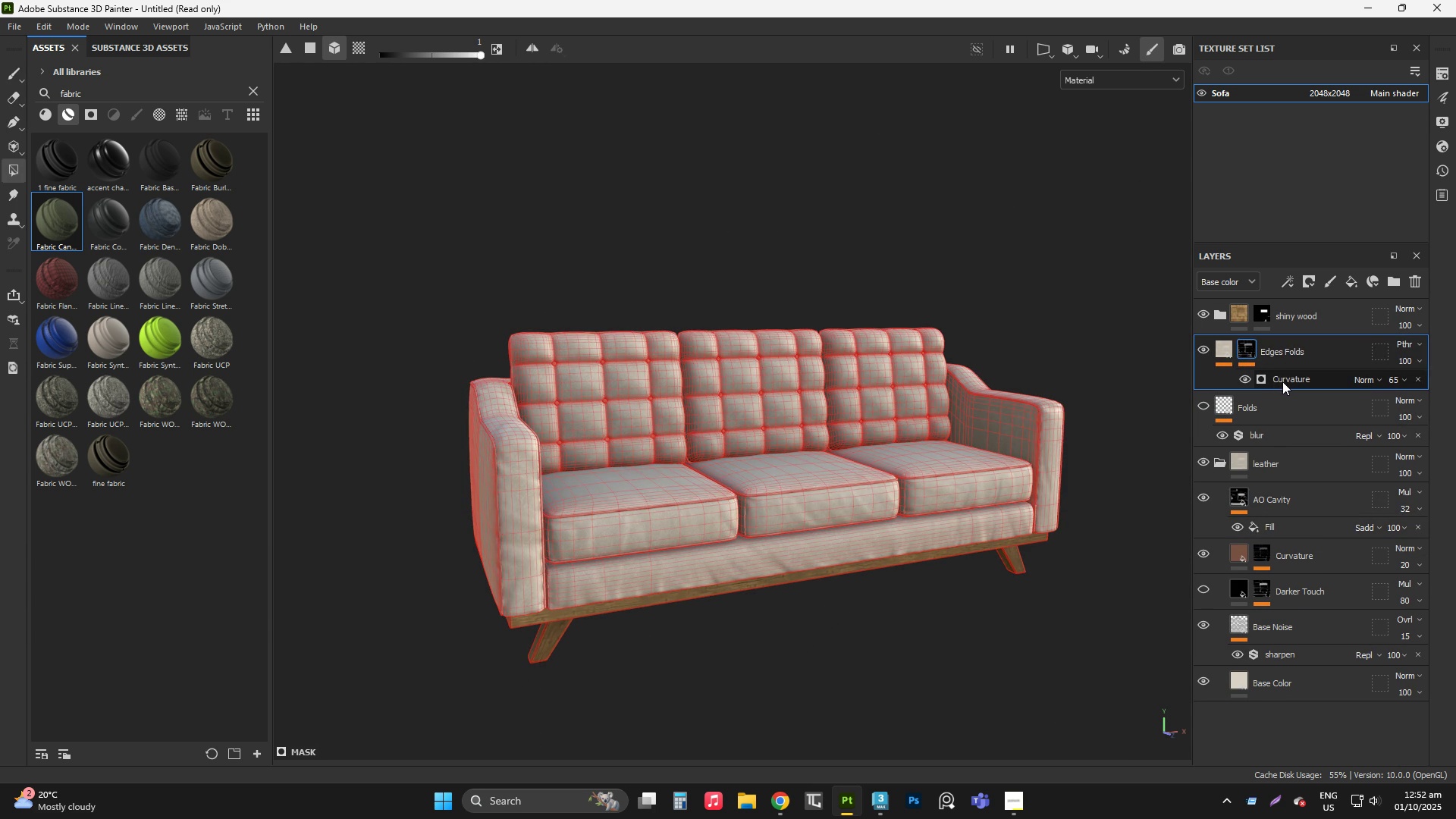 
left_click([1282, 381])
 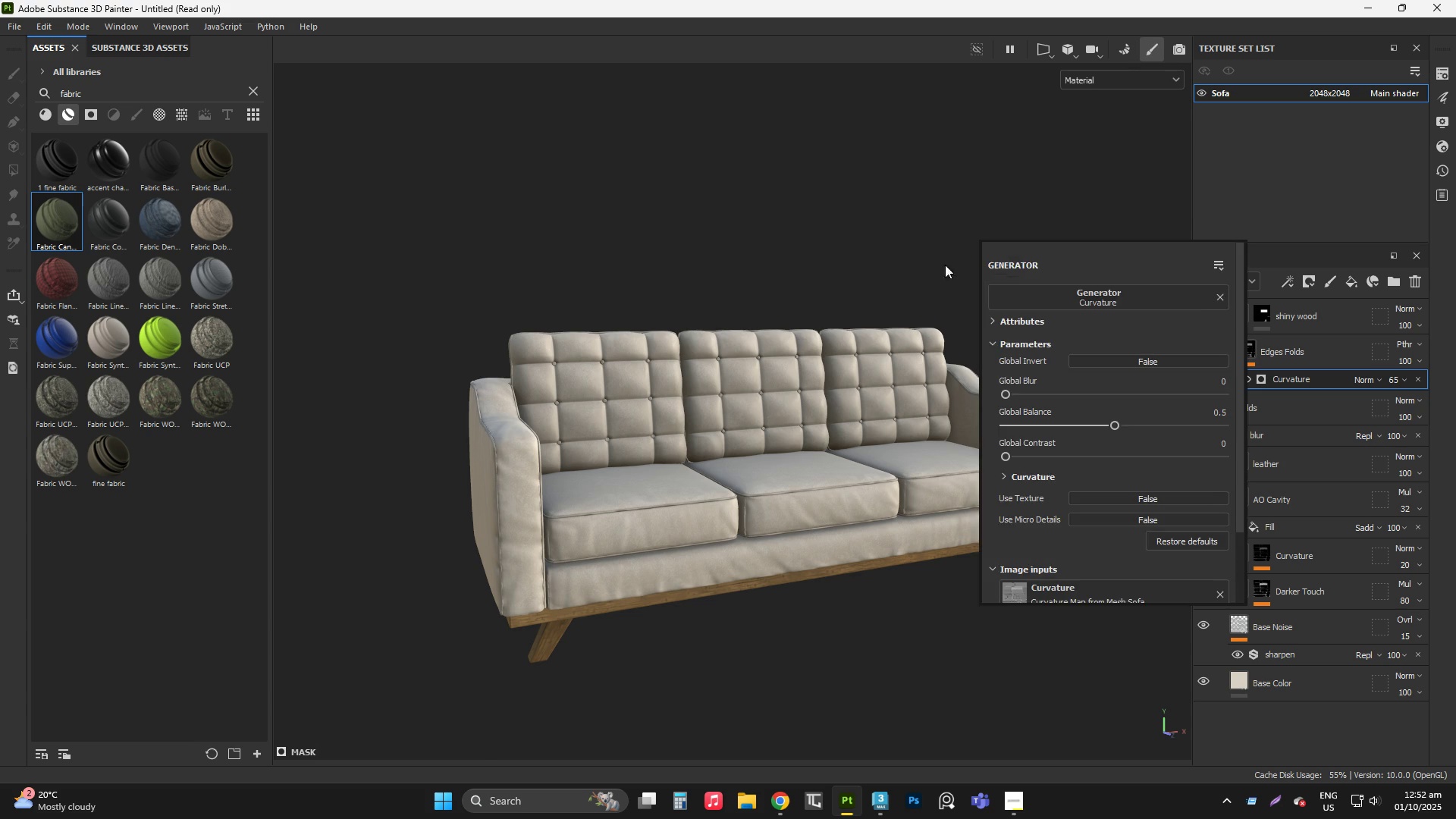 
left_click([1228, 350])
 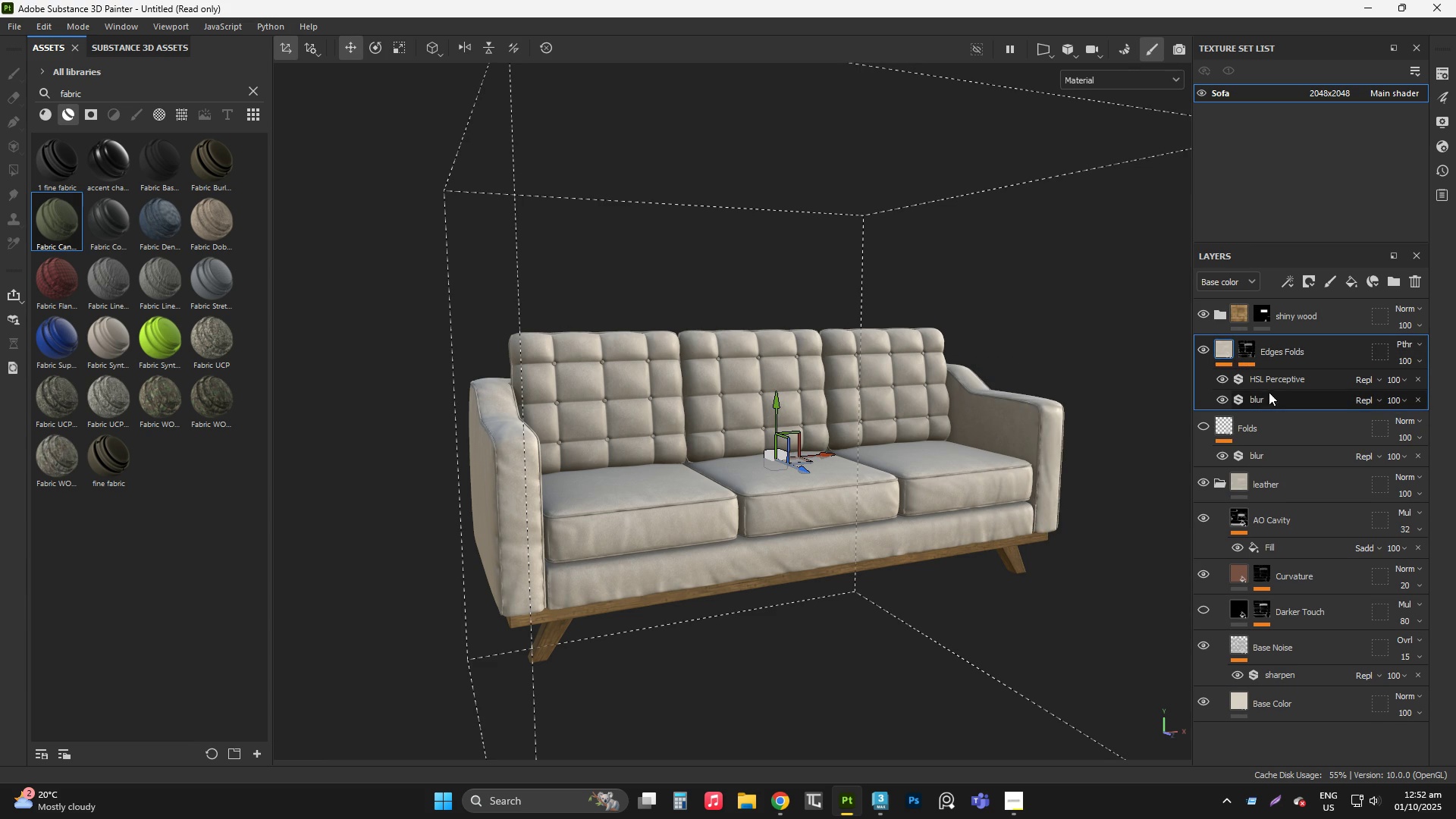 
right_click([972, 240])
 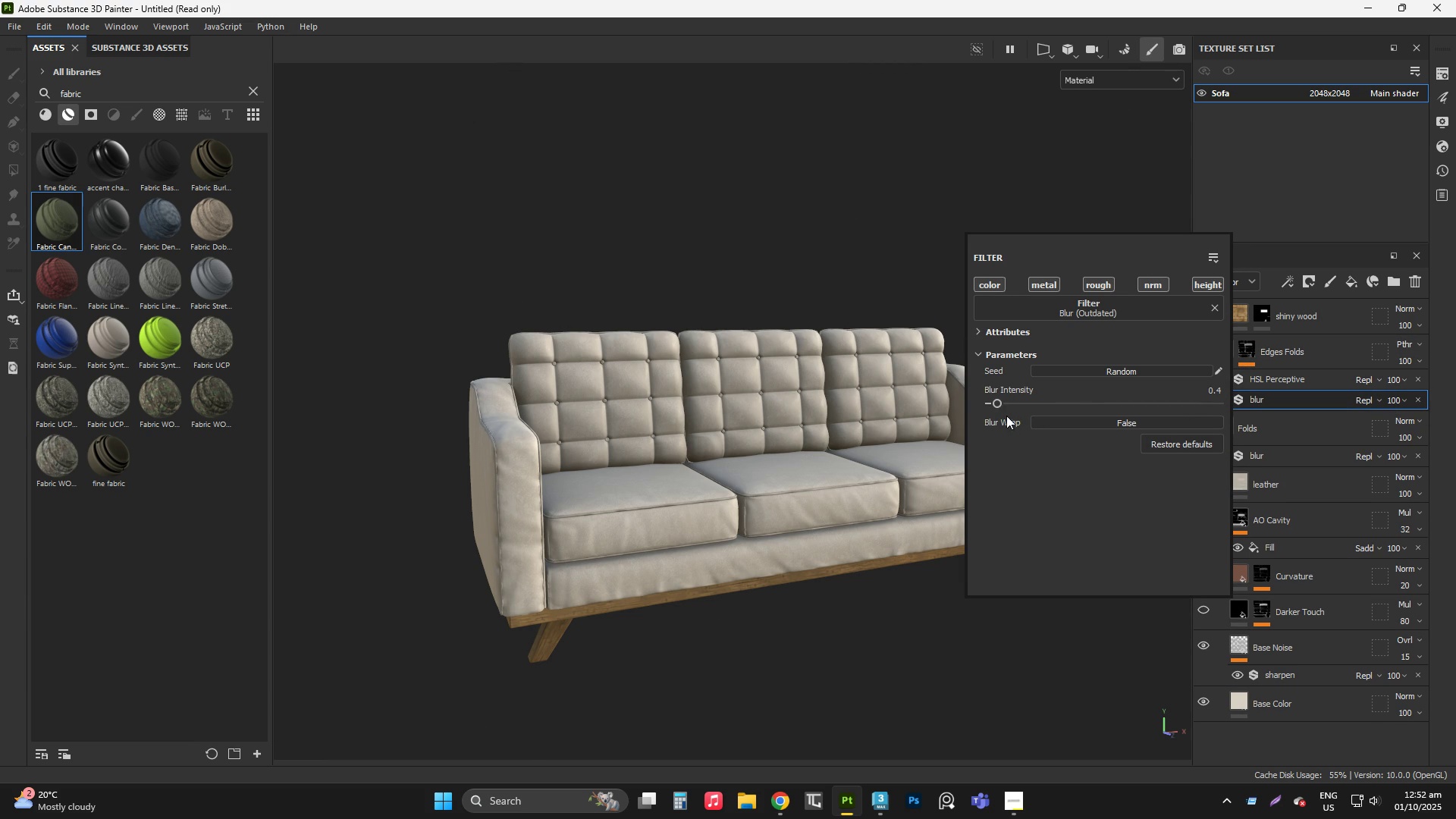 
left_click([1003, 400])